 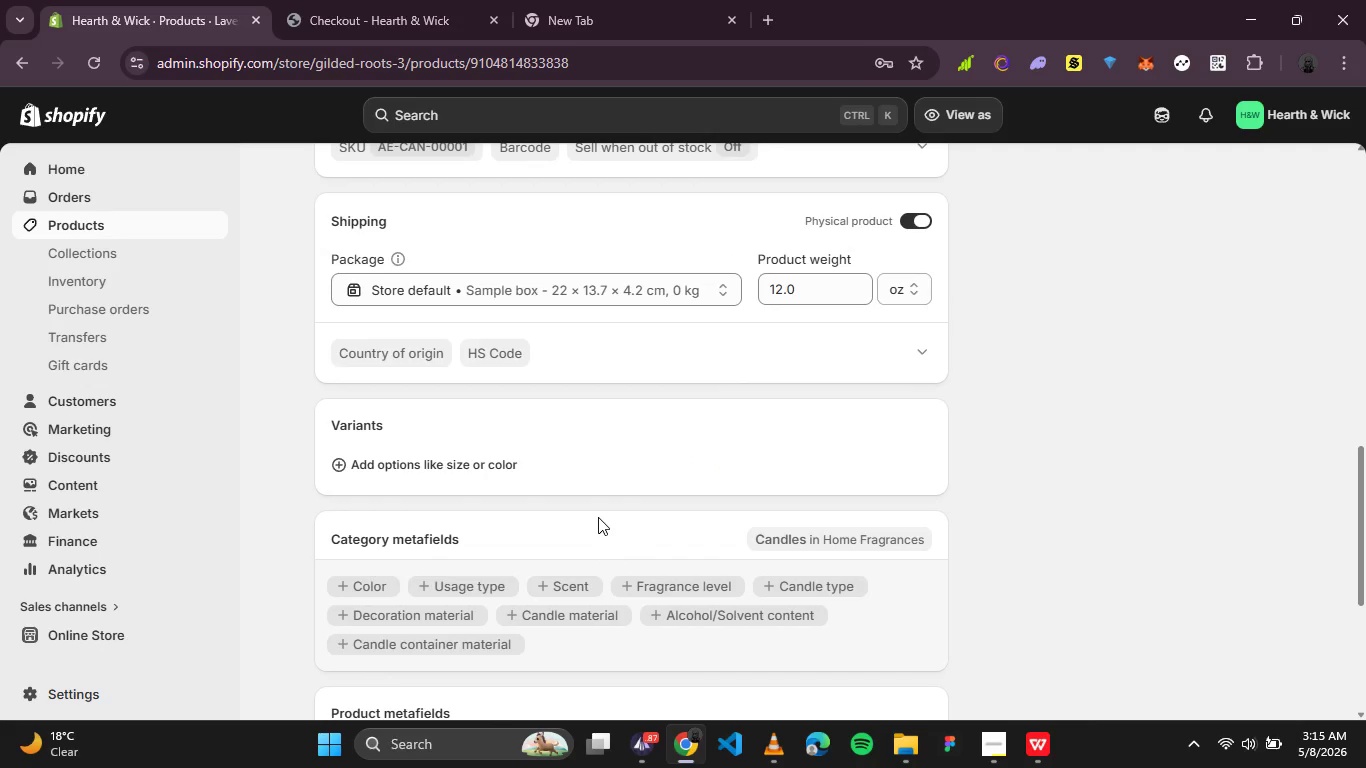 
scroll: coordinate [541, 512], scroll_direction: up, amount: 6.0
 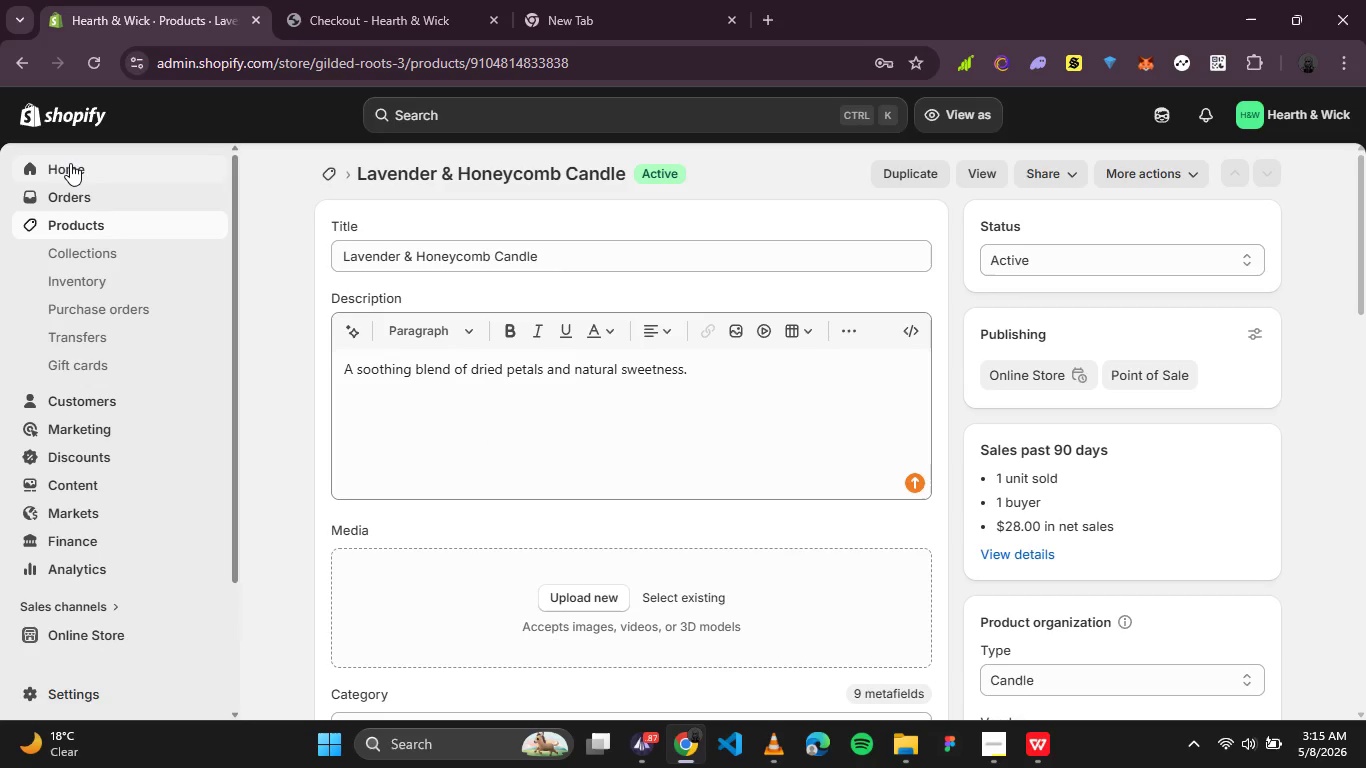 
left_click([70, 163])
 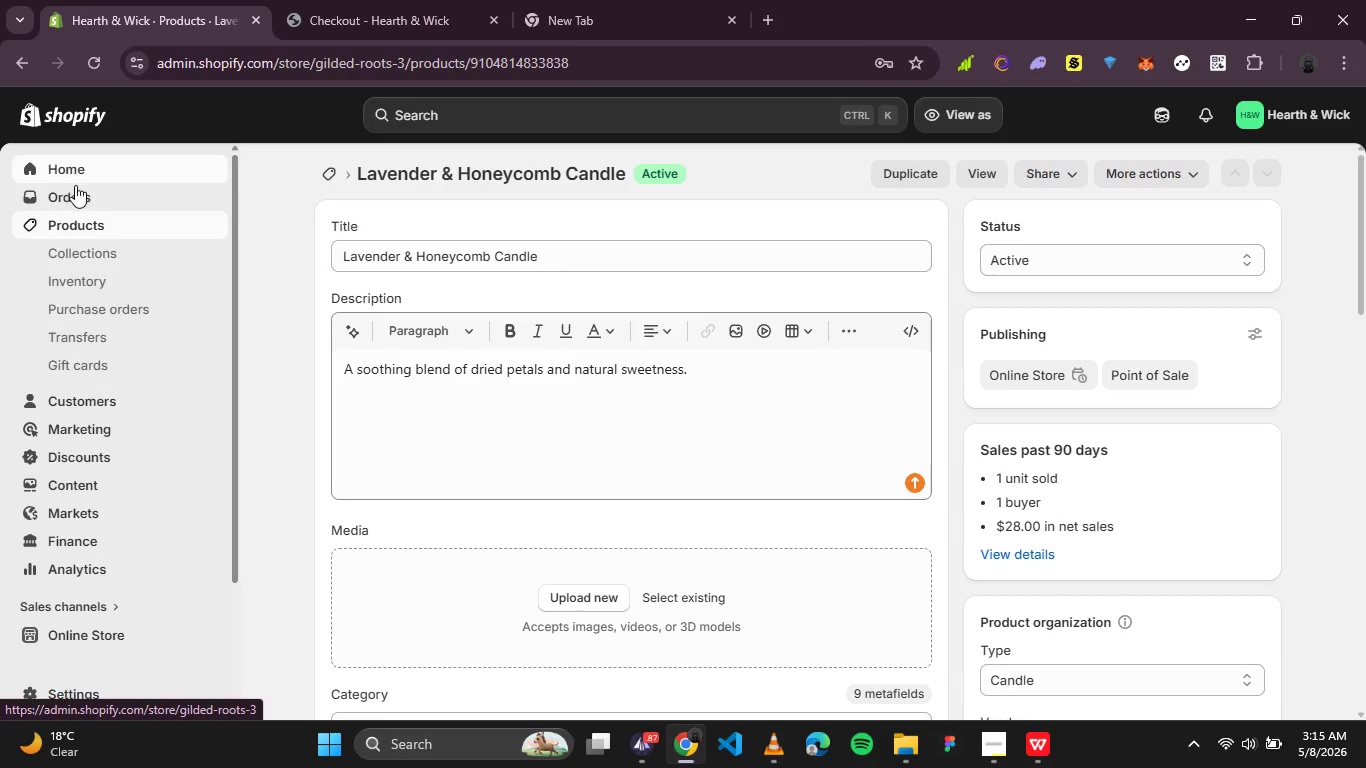 
mouse_move([95, 182])
 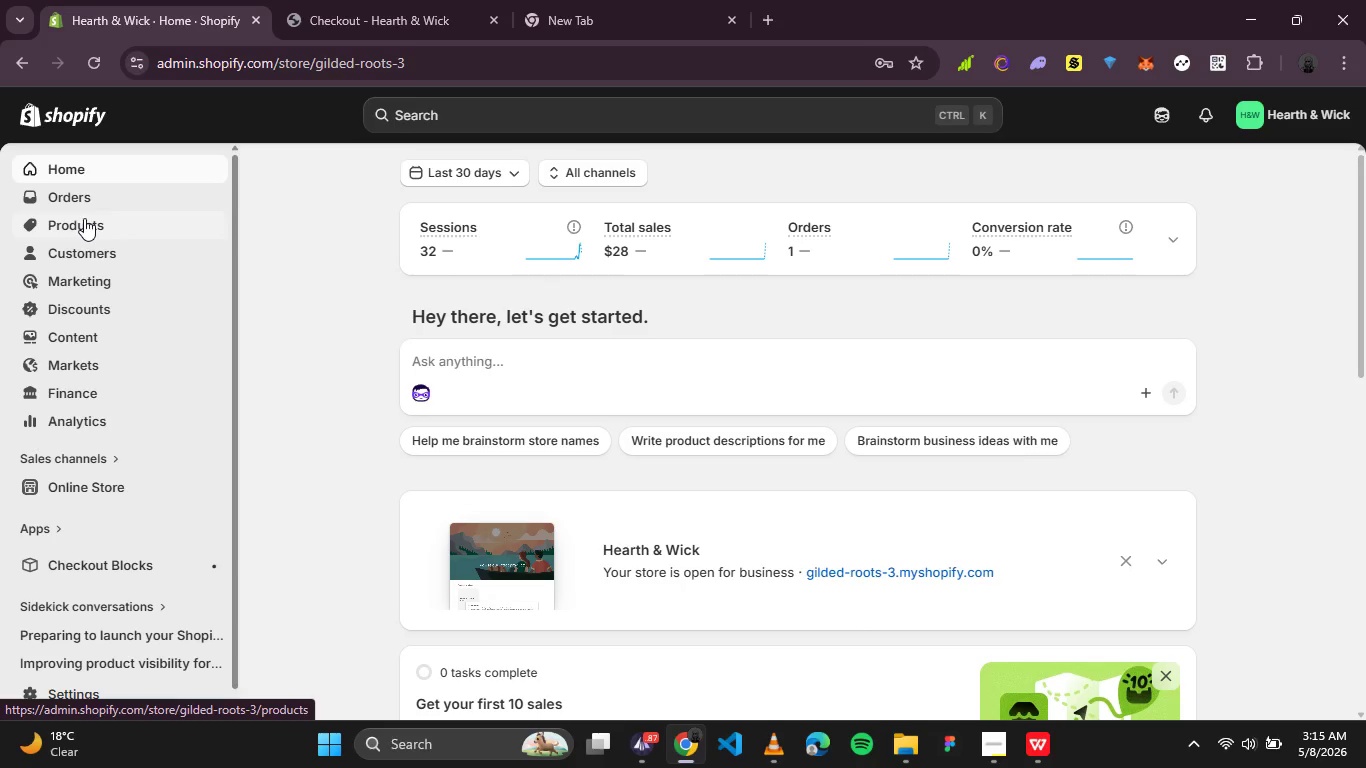 
wait(12.93)
 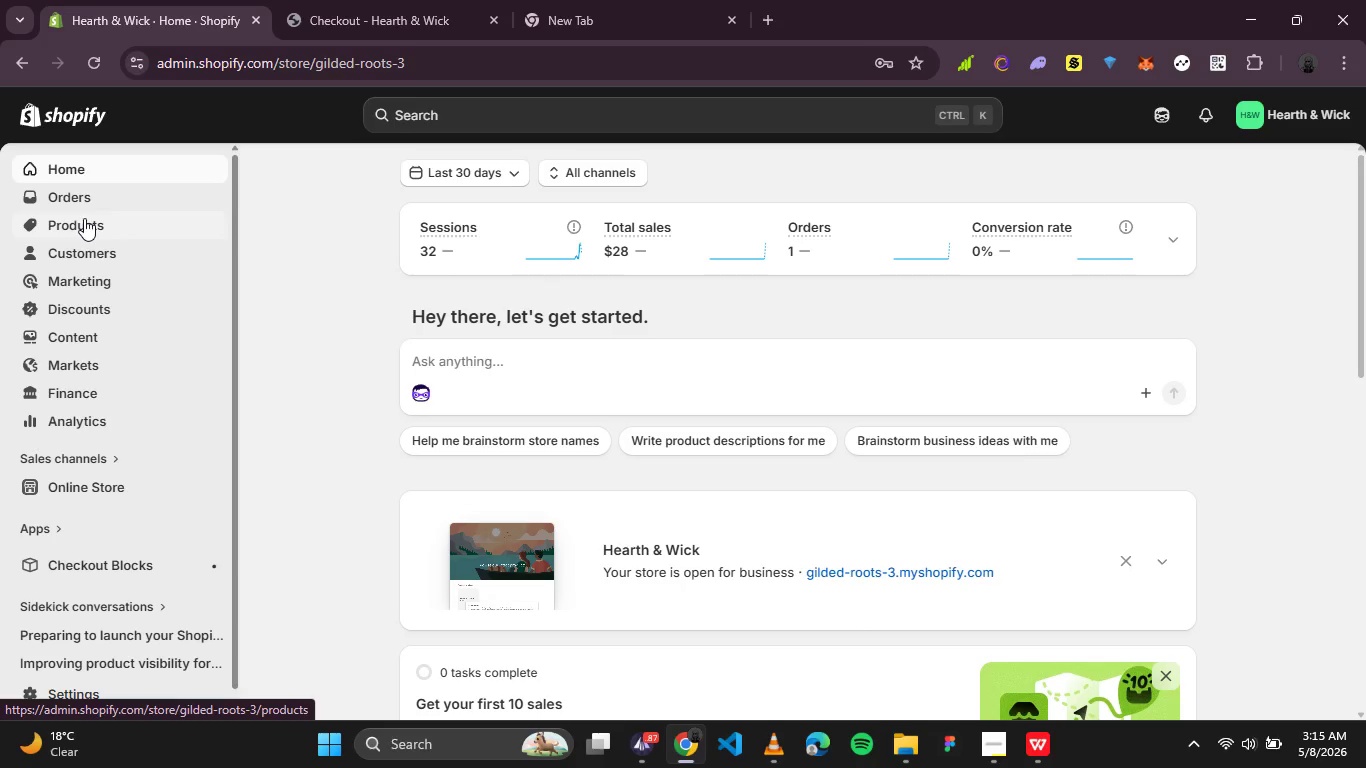 
scroll: coordinate [519, 449], scroll_direction: none, amount: 0.0
 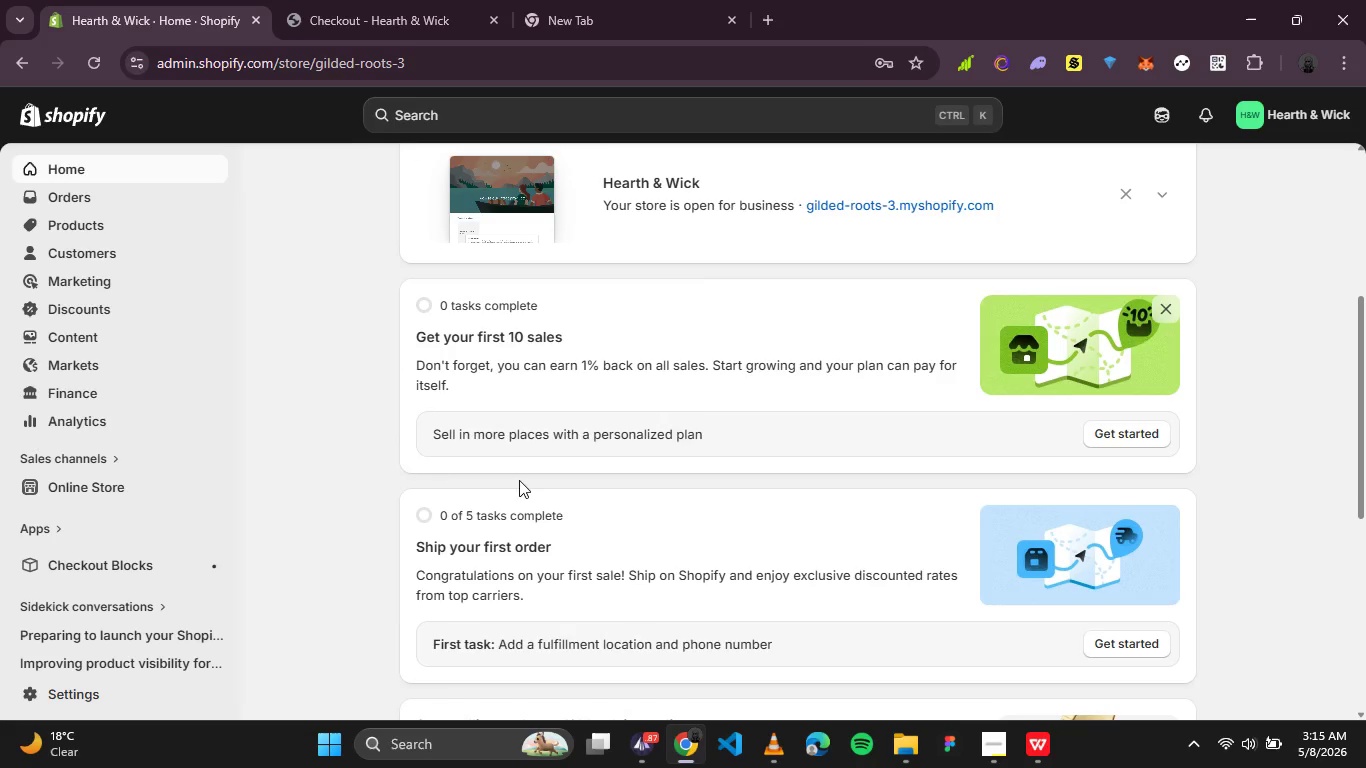 
scroll: coordinate [518, 489], scroll_direction: down, amount: 3.0
 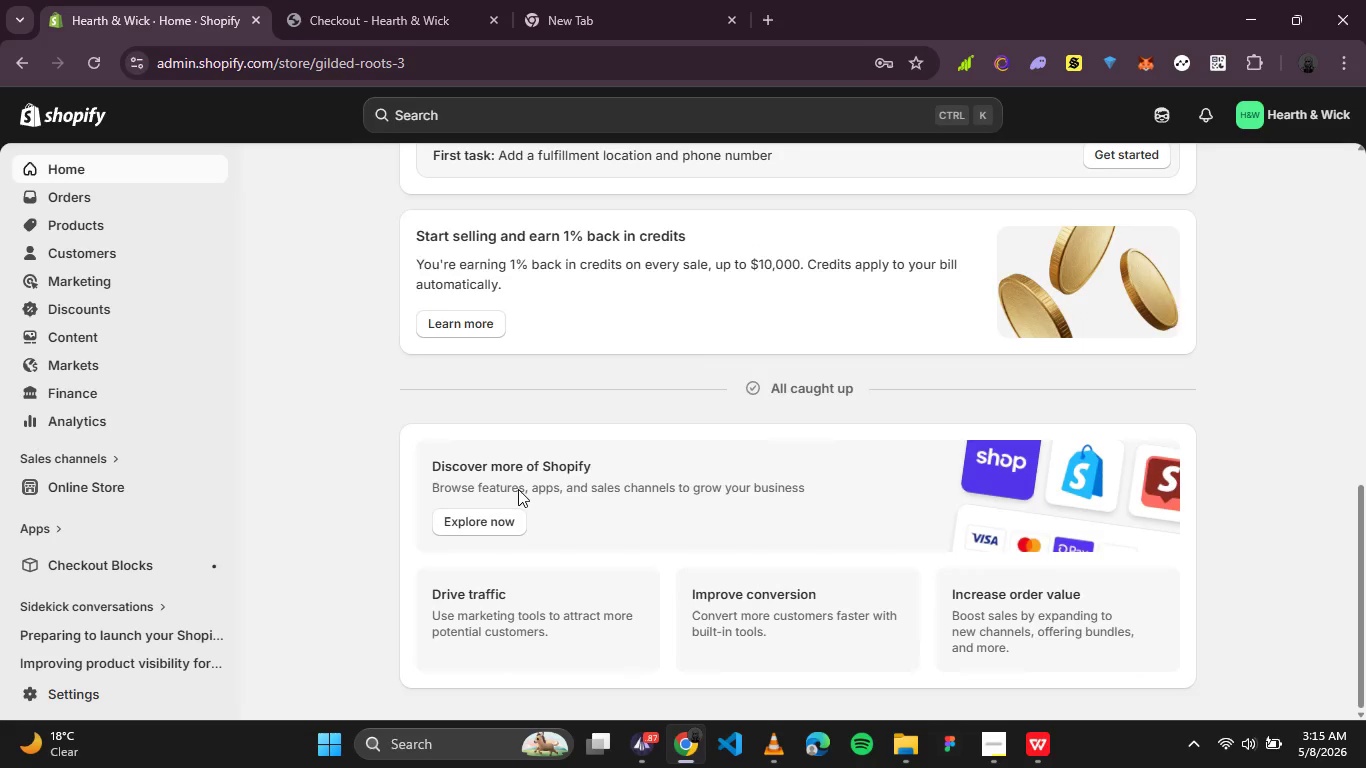 
scroll: coordinate [515, 488], scroll_direction: up, amount: 5.0
 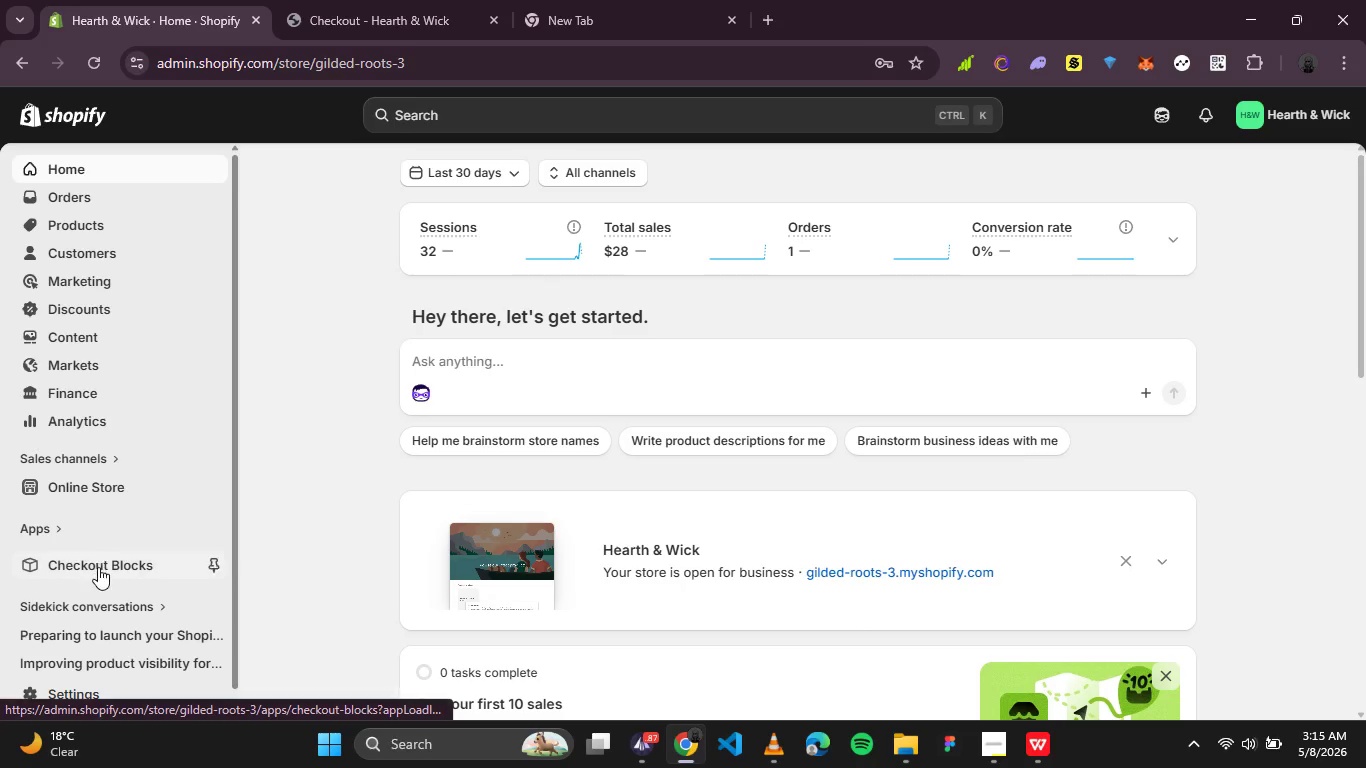 
left_click([97, 488])
 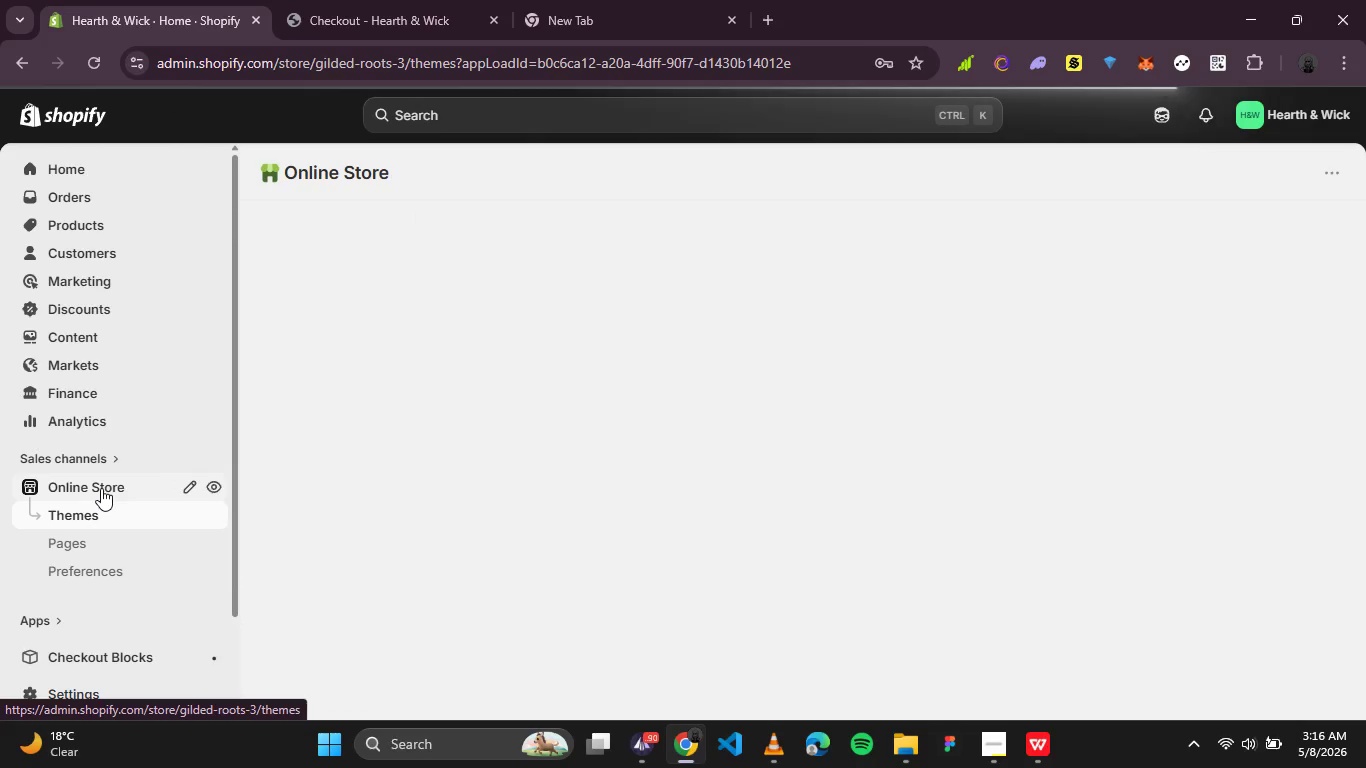 
wait(10.77)
 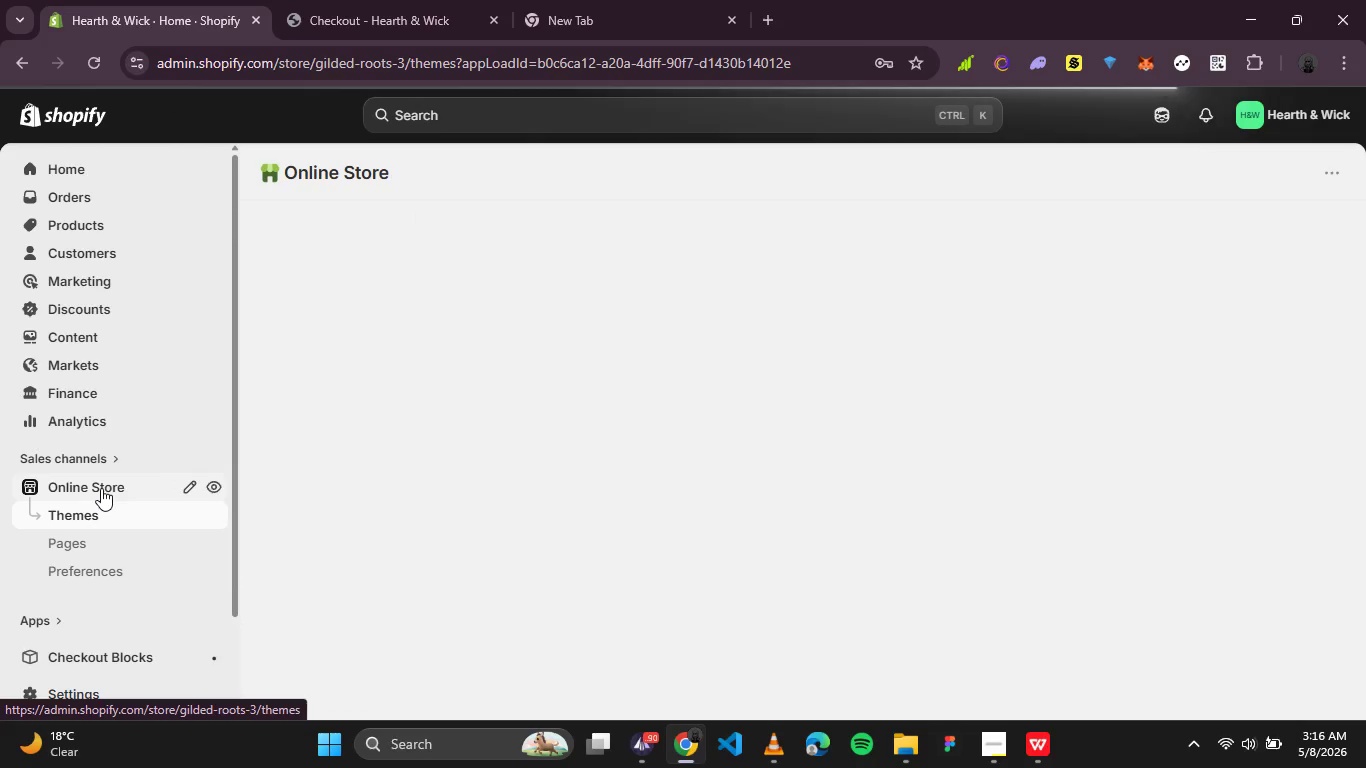 
scroll: coordinate [645, 514], scroll_direction: none, amount: 0.0
 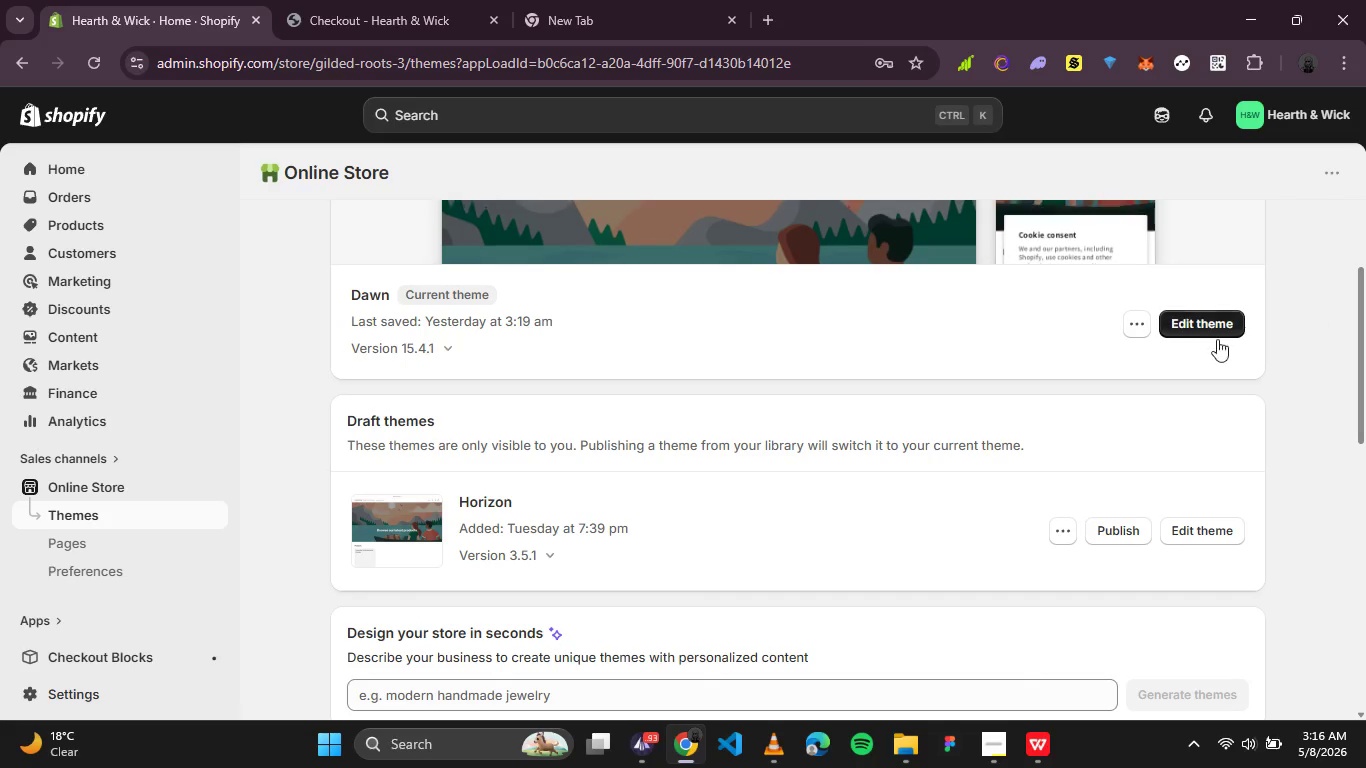 
left_click([1201, 328])
 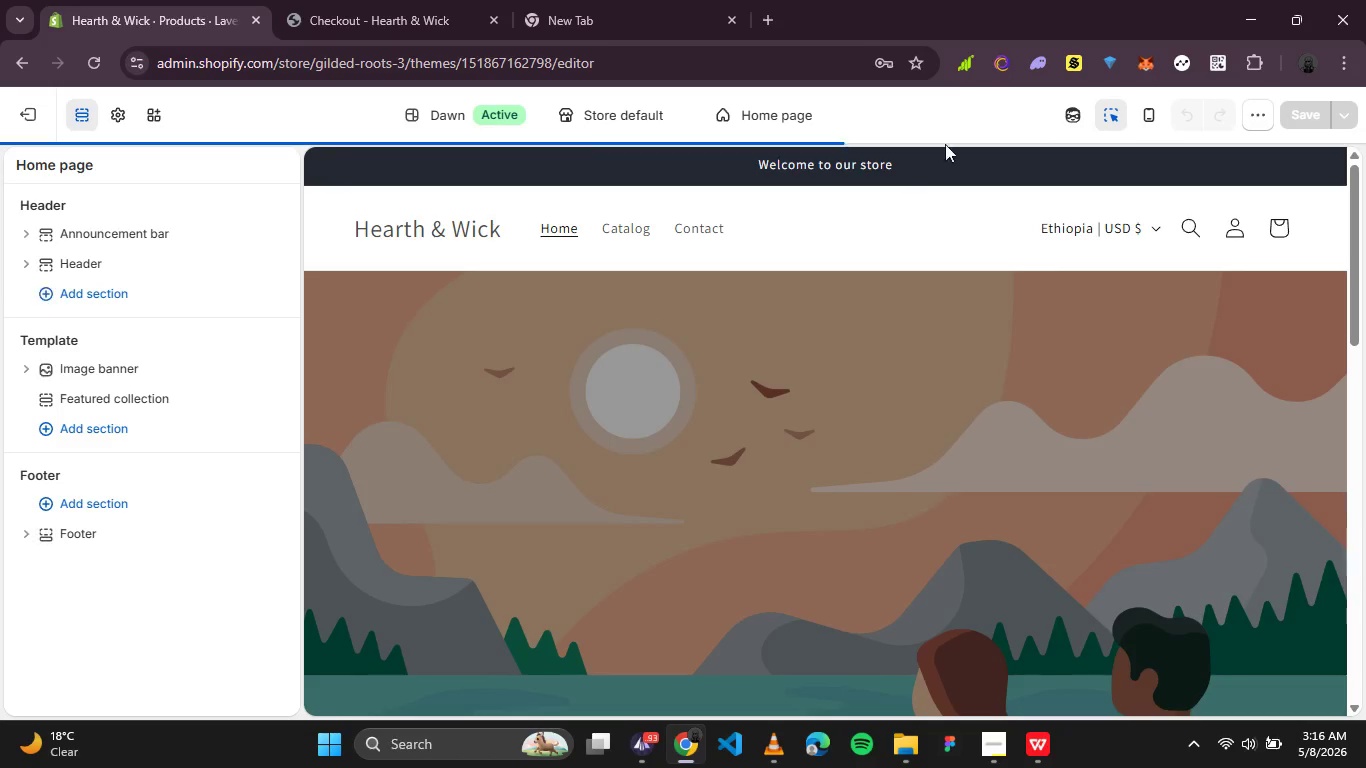 
wait(6.22)
 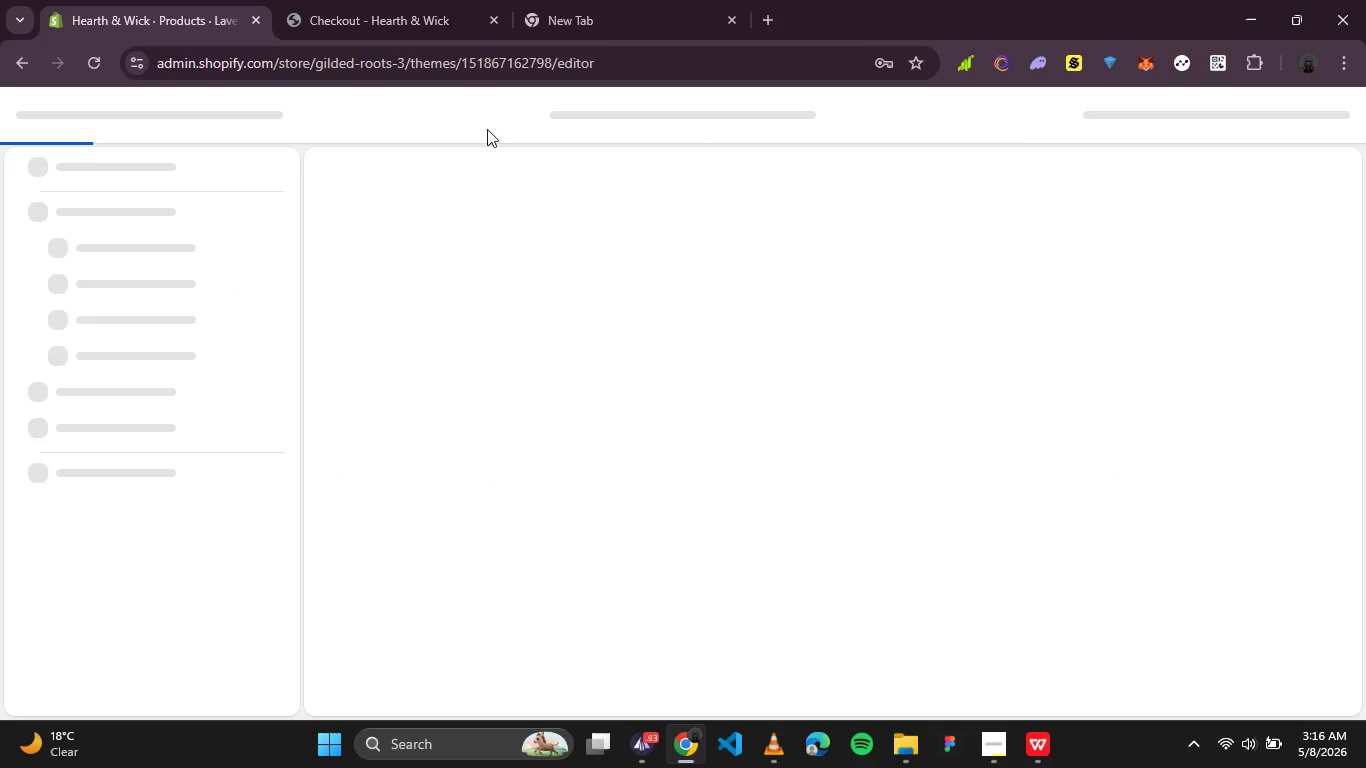 
left_click([805, 122])
 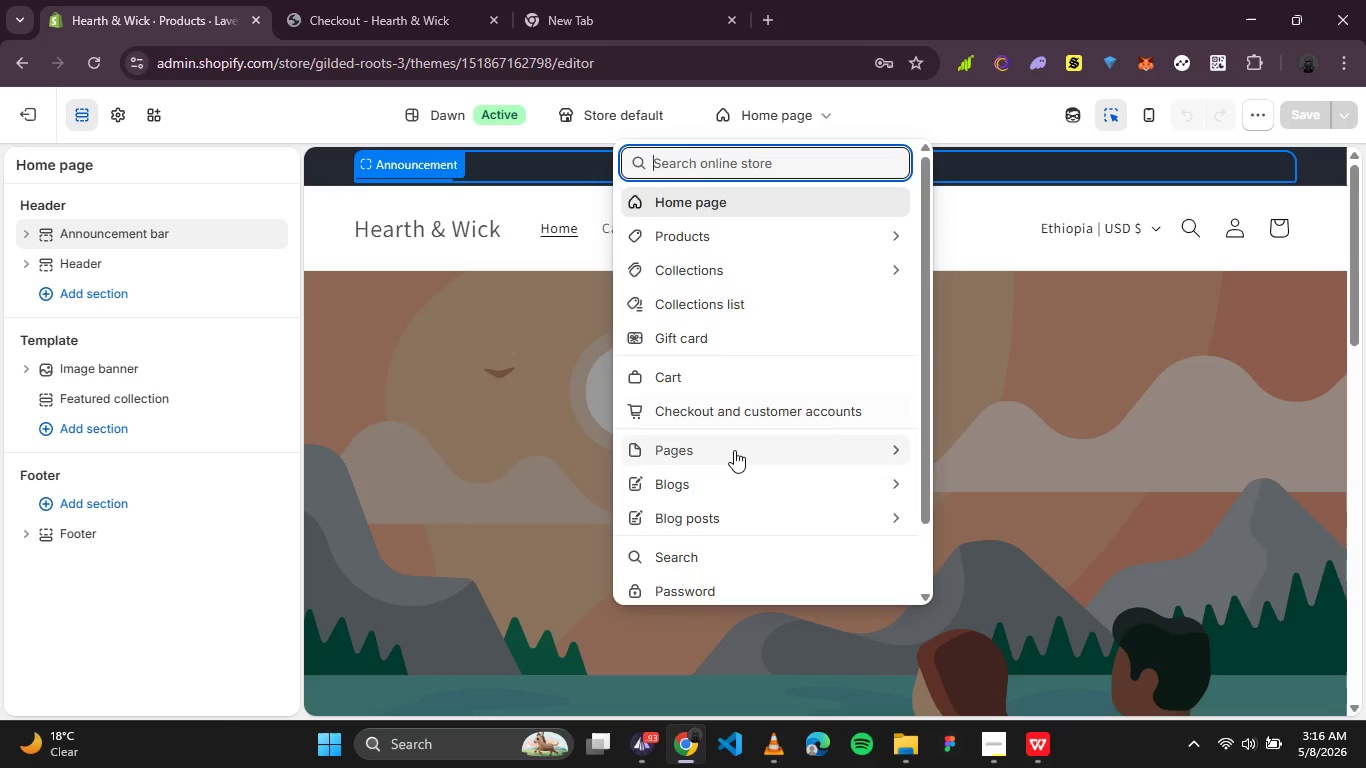 
scroll: coordinate [734, 450], scroll_direction: down, amount: 1.0
 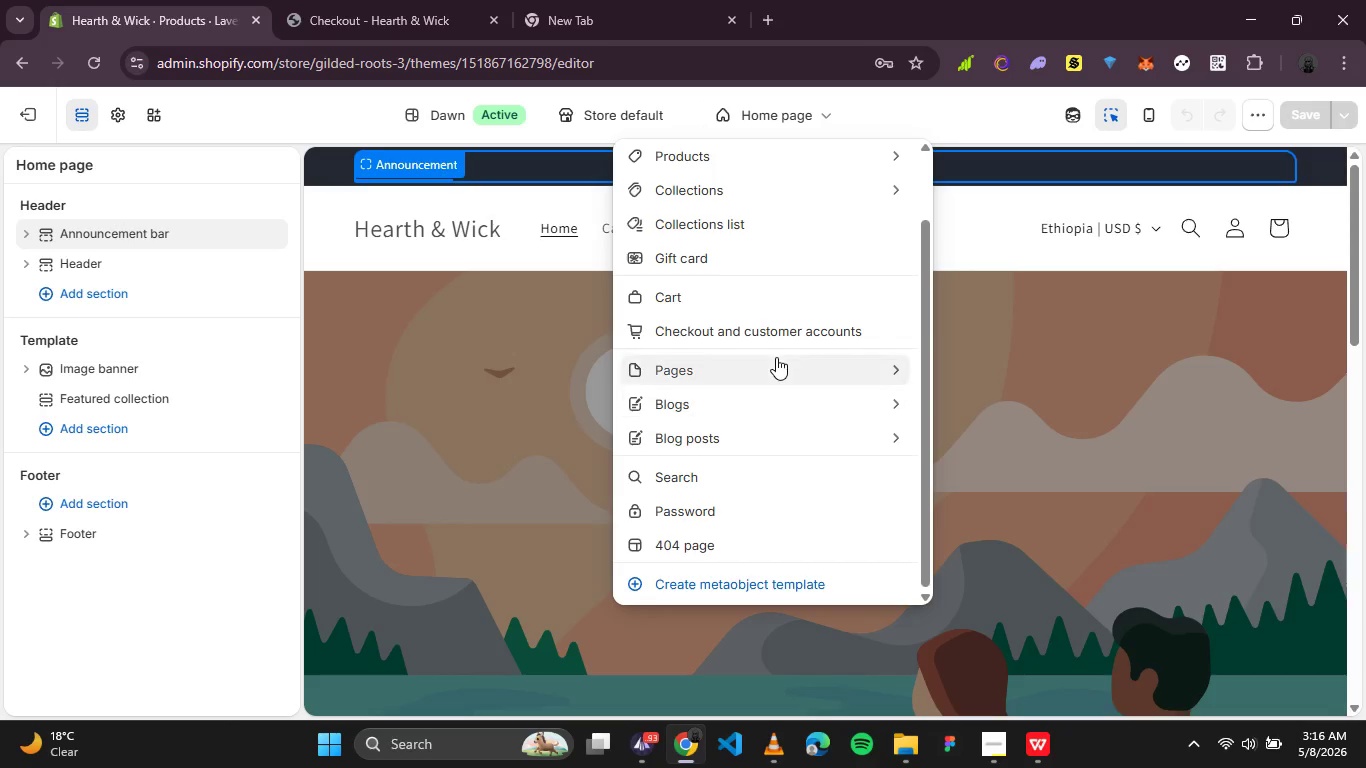 
scroll: coordinate [776, 357], scroll_direction: none, amount: 0.0
 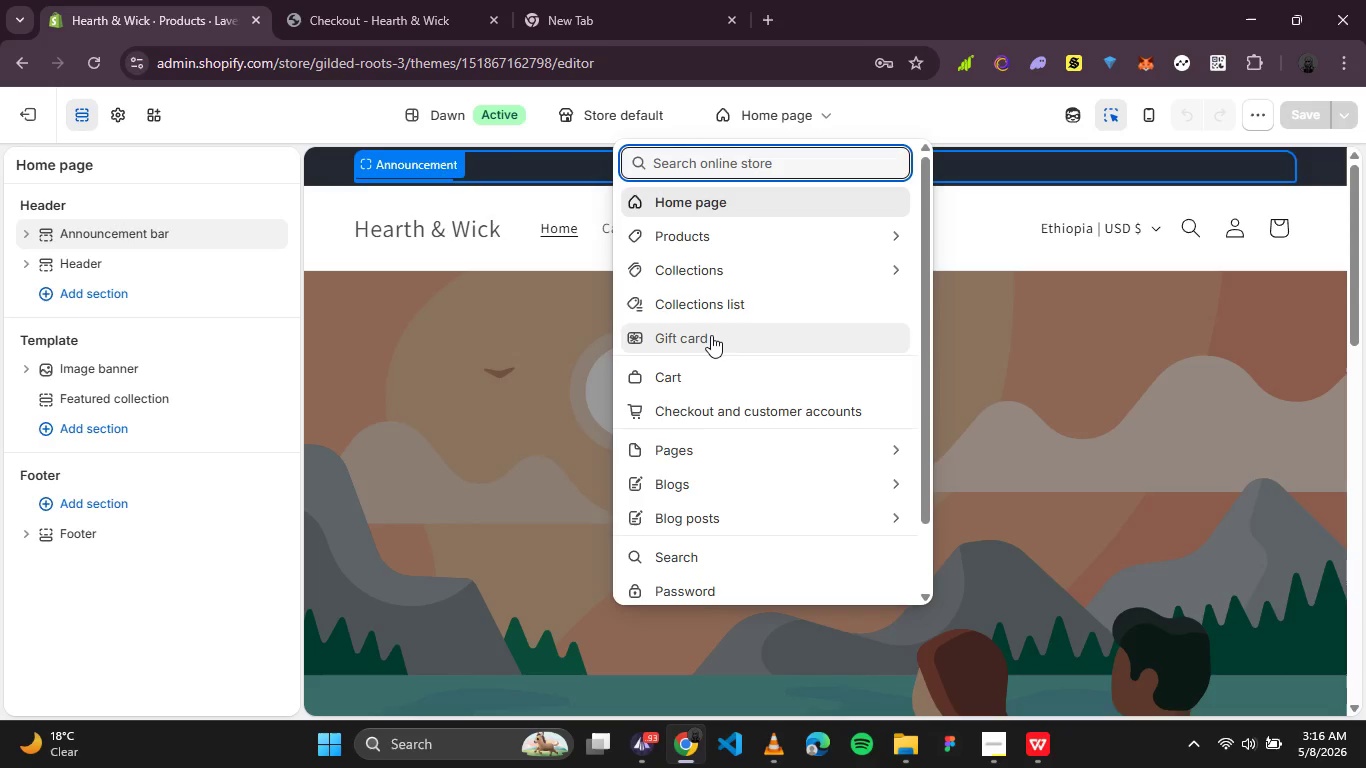 
wait(22.54)
 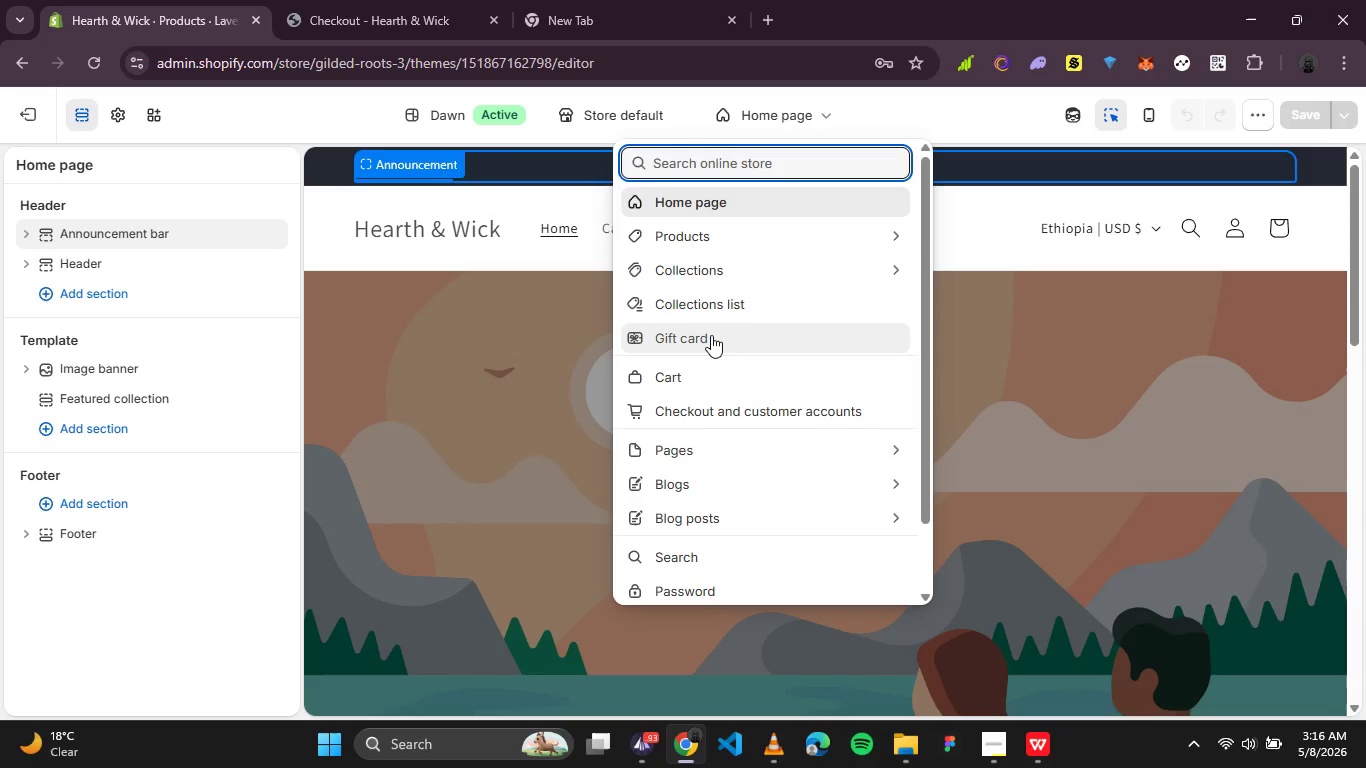 
scroll: coordinate [852, 392], scroll_direction: none, amount: 0.0
 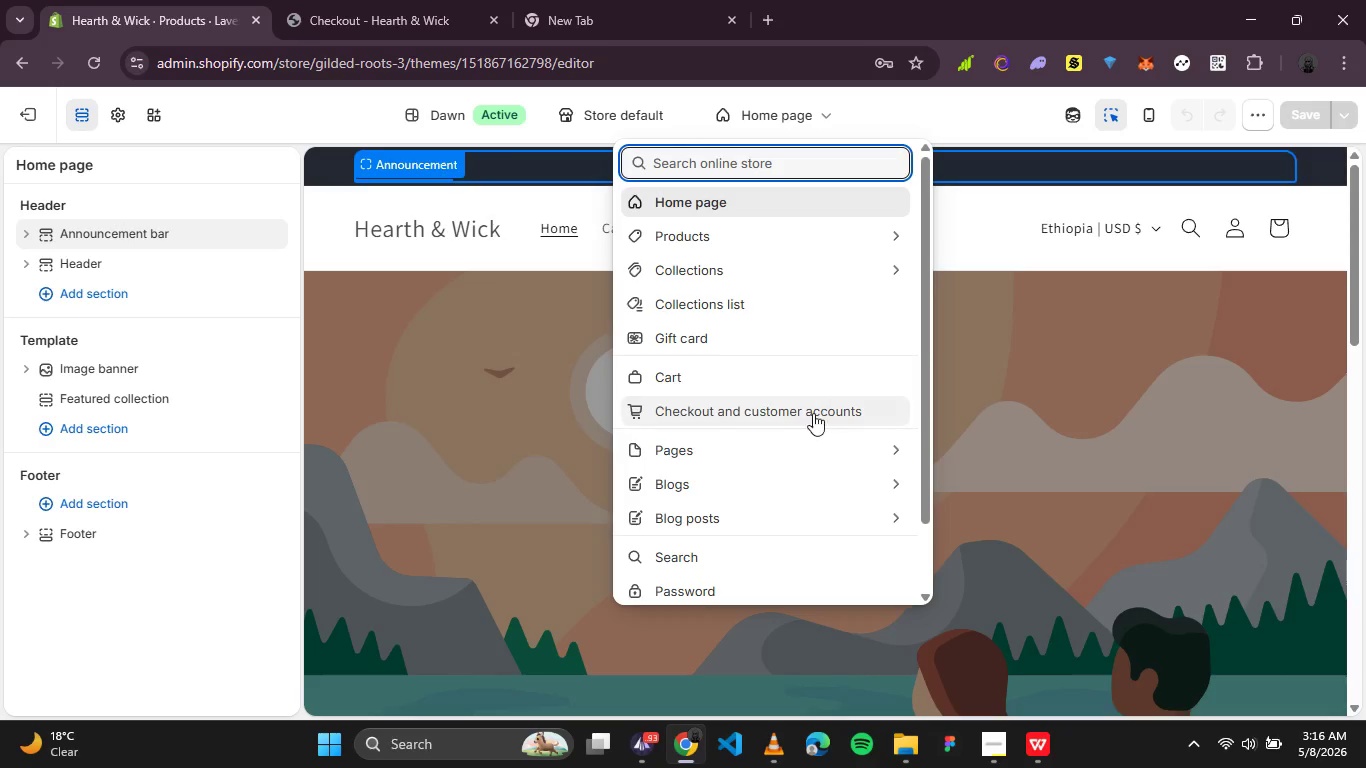 
left_click([811, 416])
 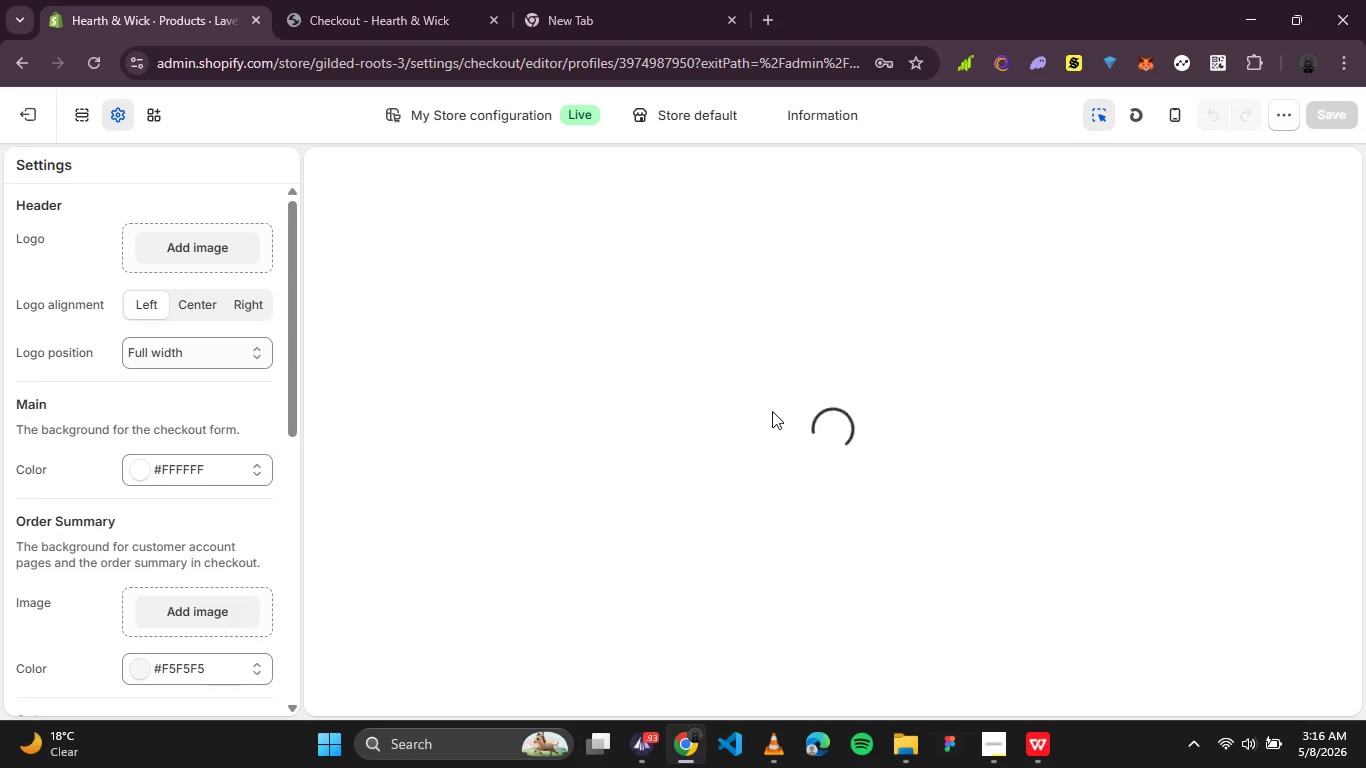 
wait(8.17)
 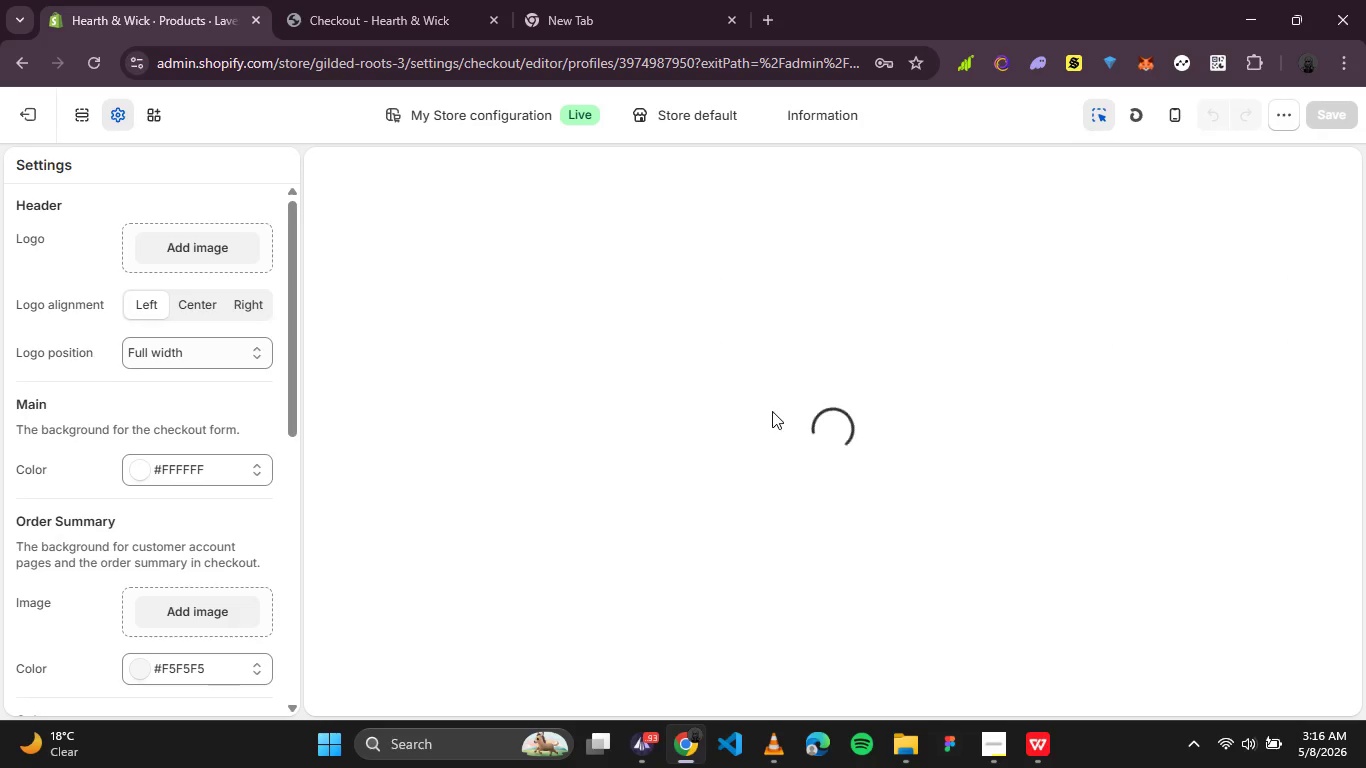 
left_click([727, 120])
 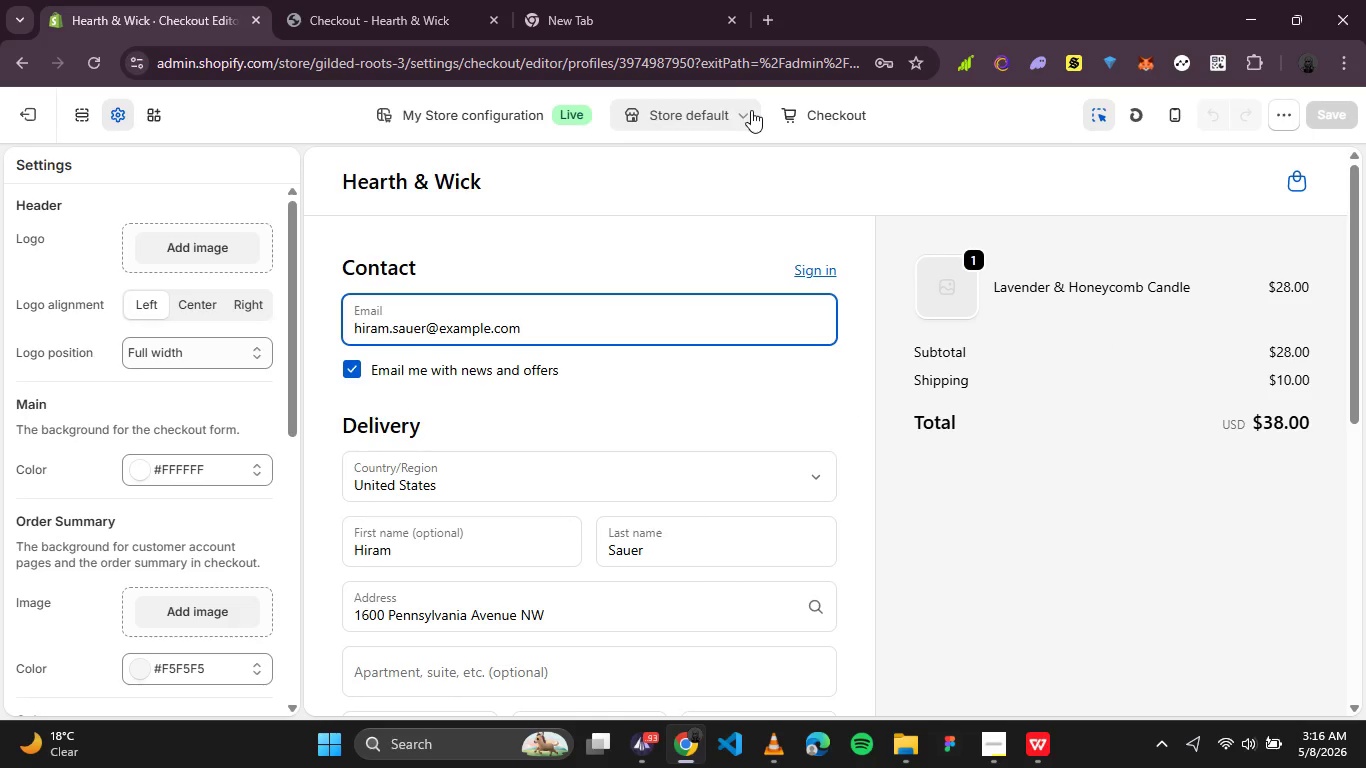 
left_click([749, 115])